 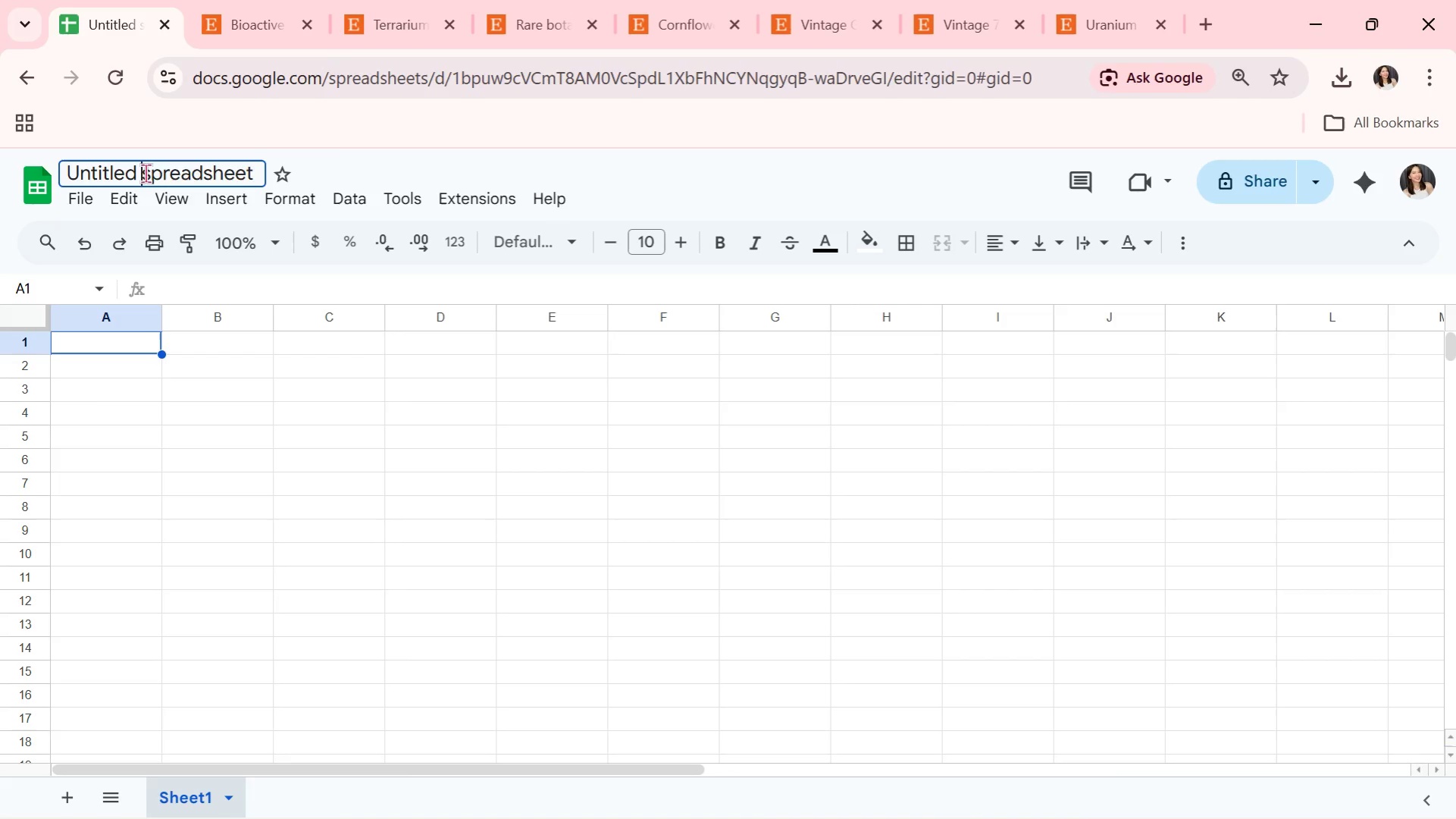 
triple_click([146, 173])
 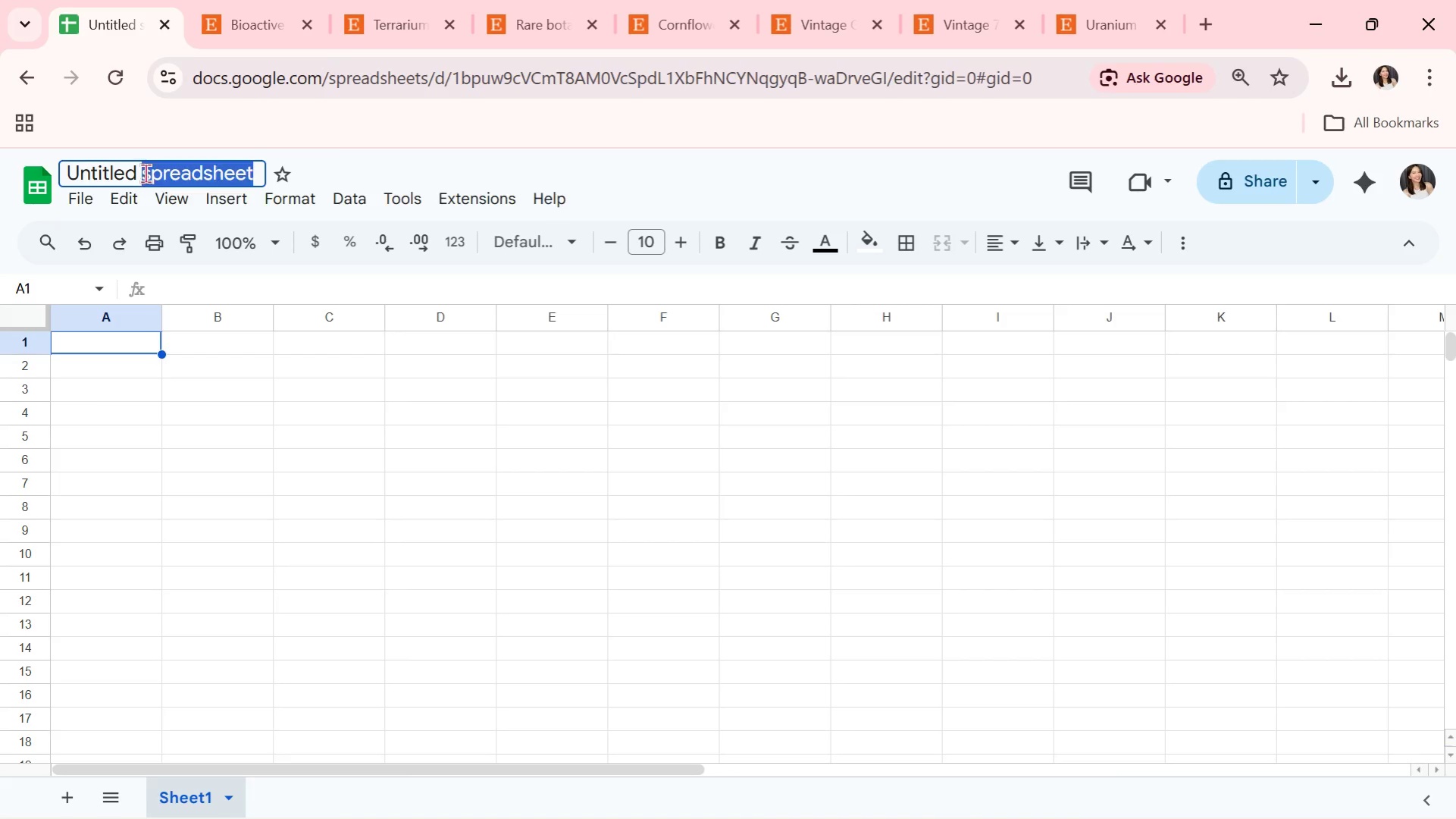 
triple_click([146, 173])
 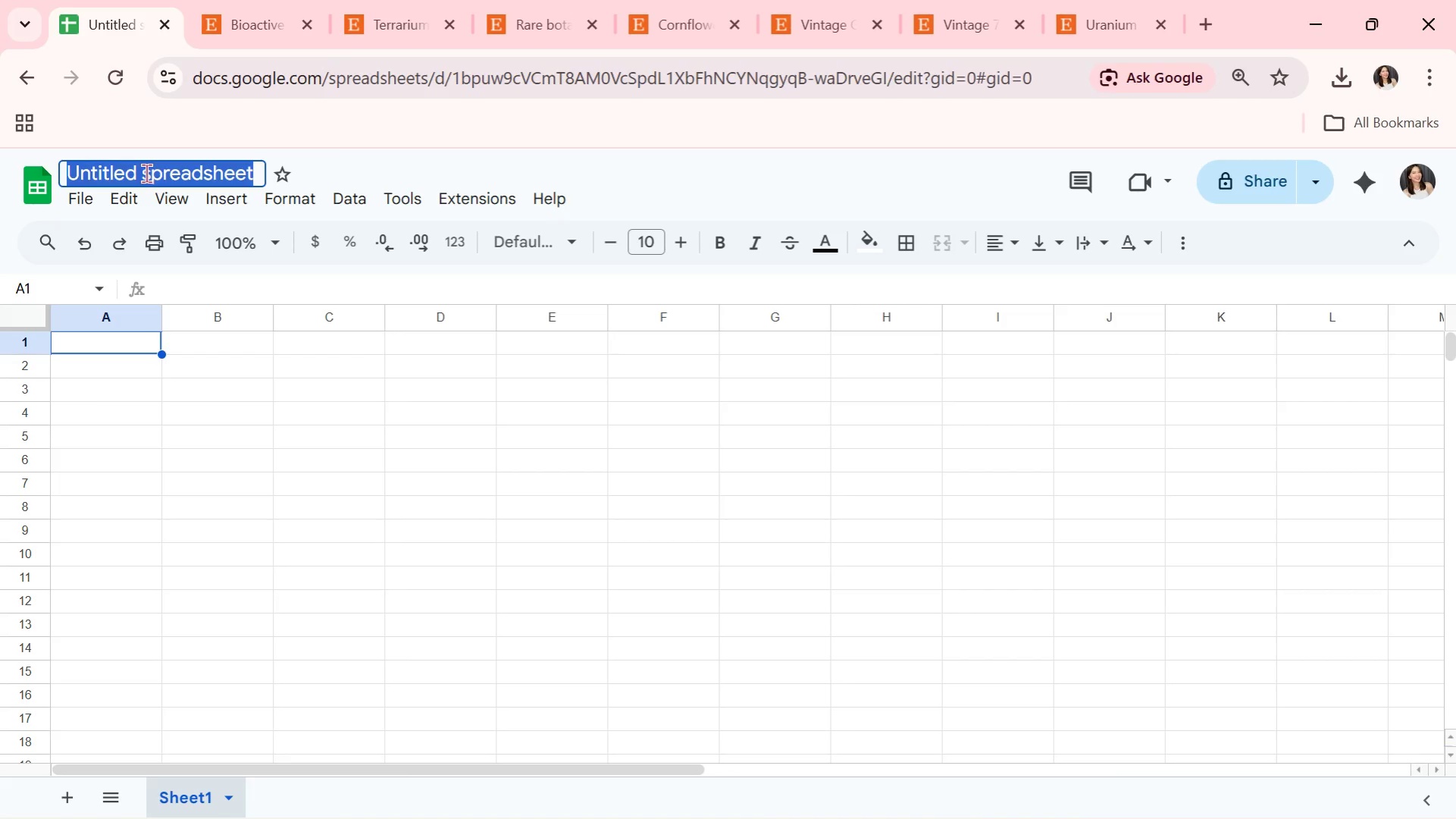 
key(Control+V)
 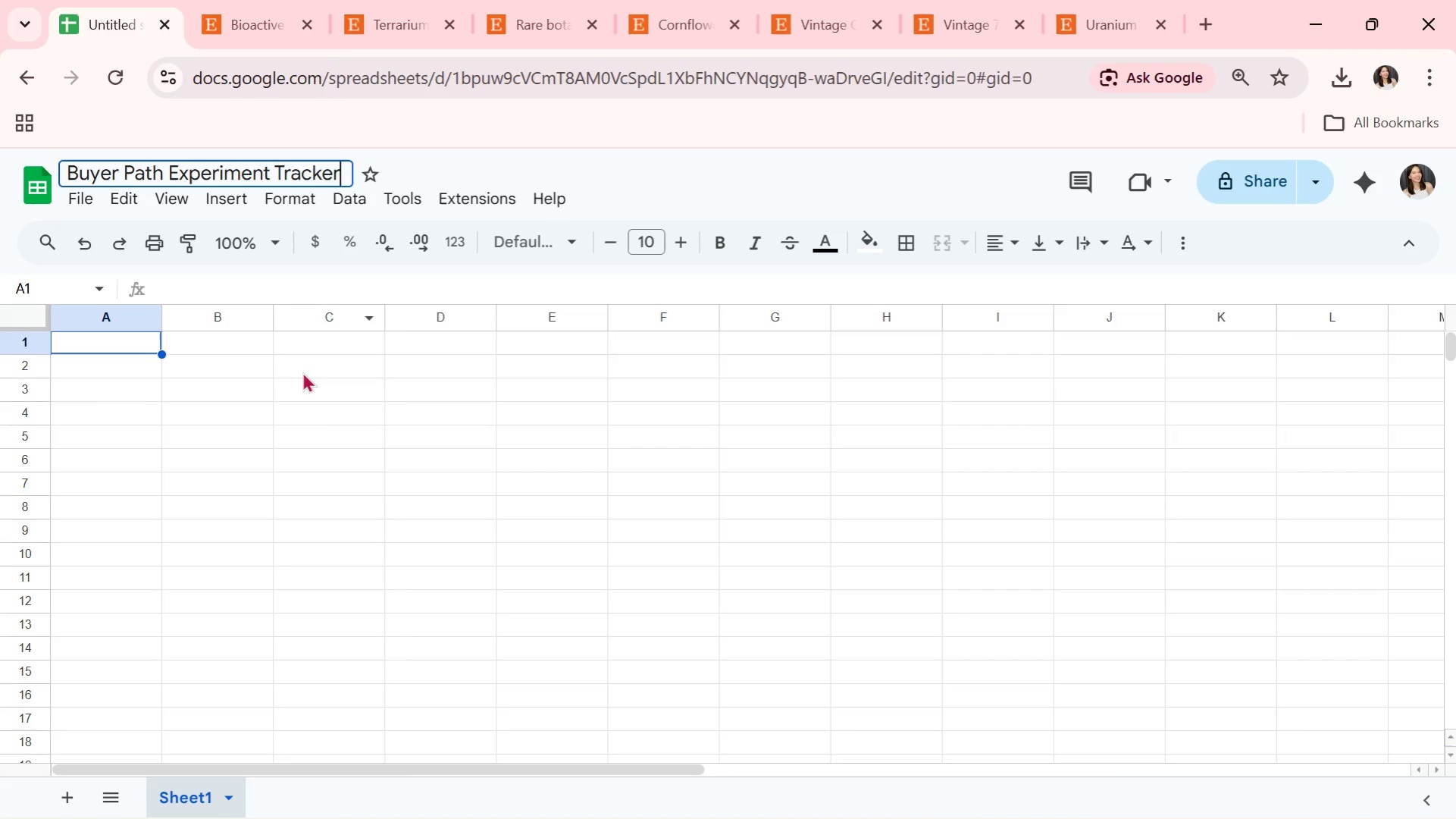 
left_click([312, 414])
 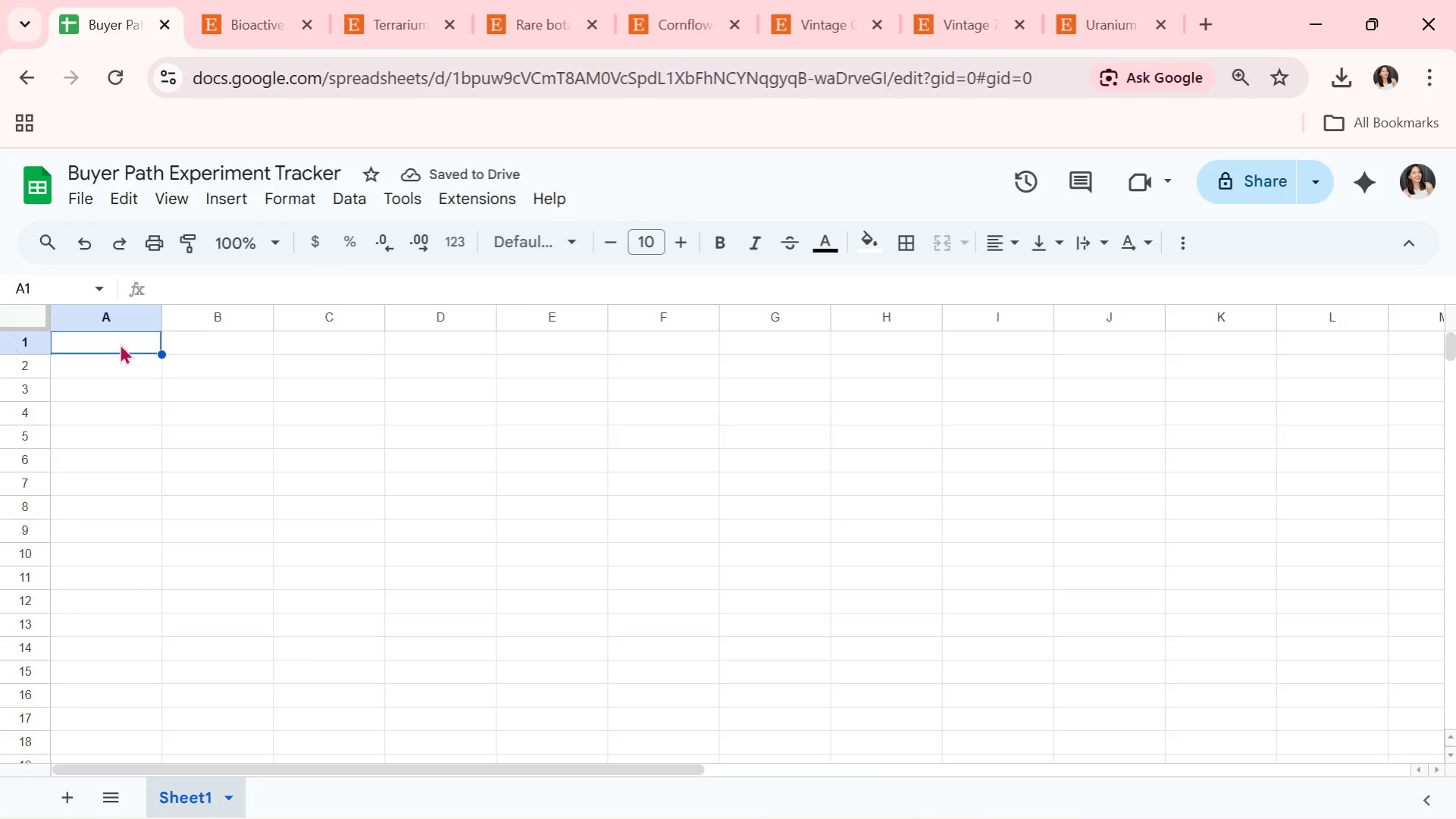 
key(Alt+AltLeft)
 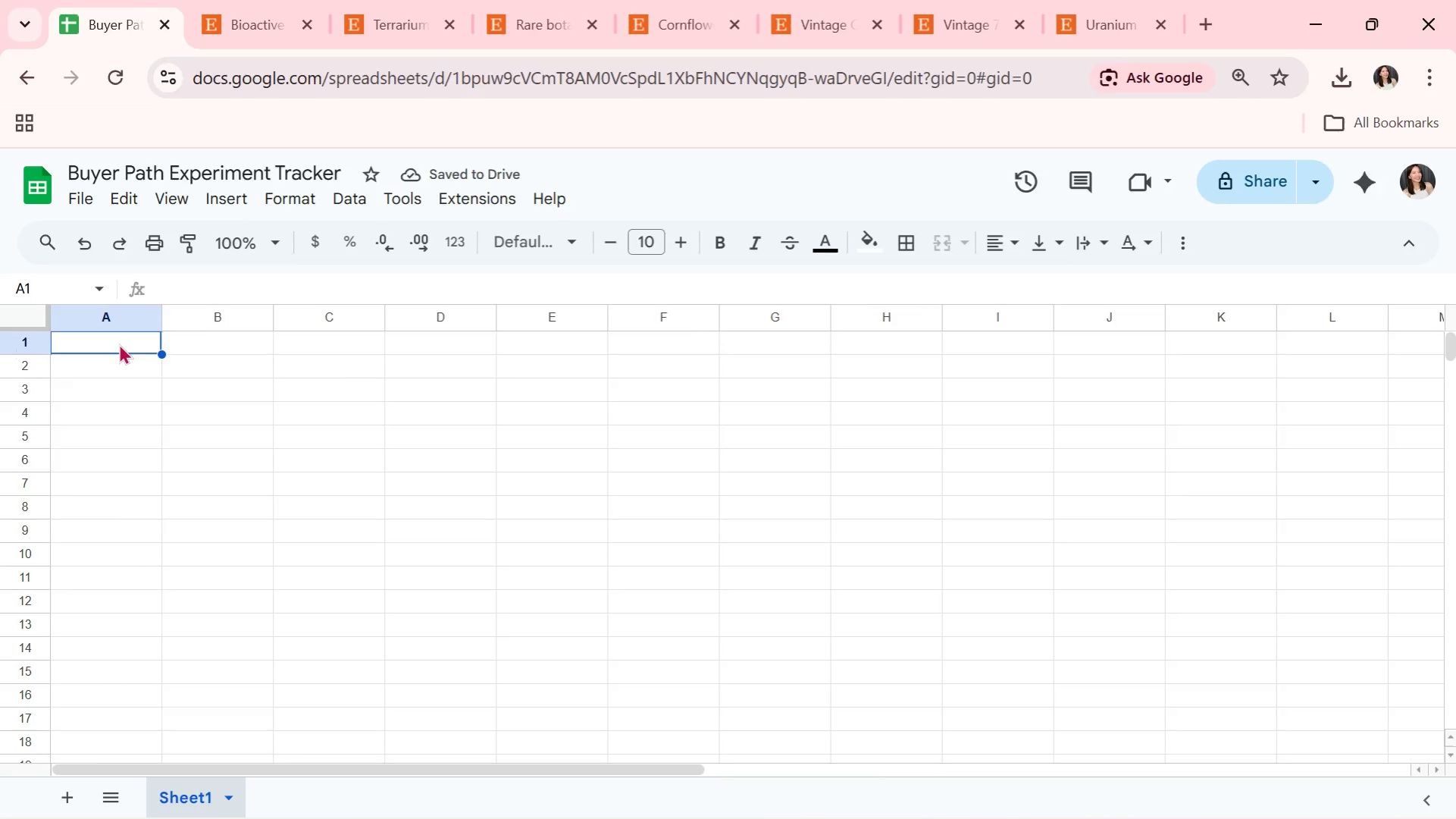 
key(Alt+Tab)